 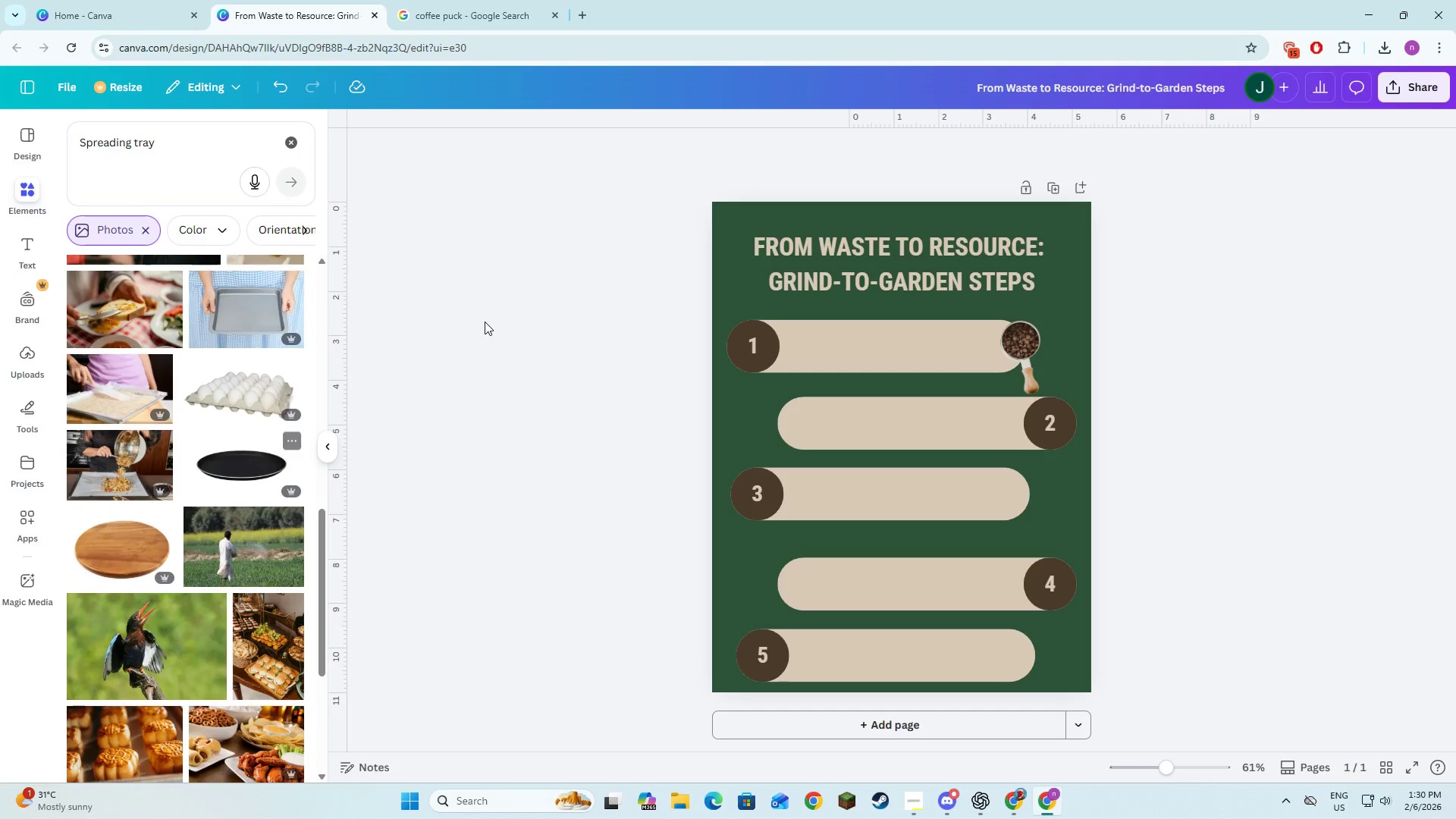 
scroll: coordinate [187, 517], scroll_direction: down, amount: 4.0
 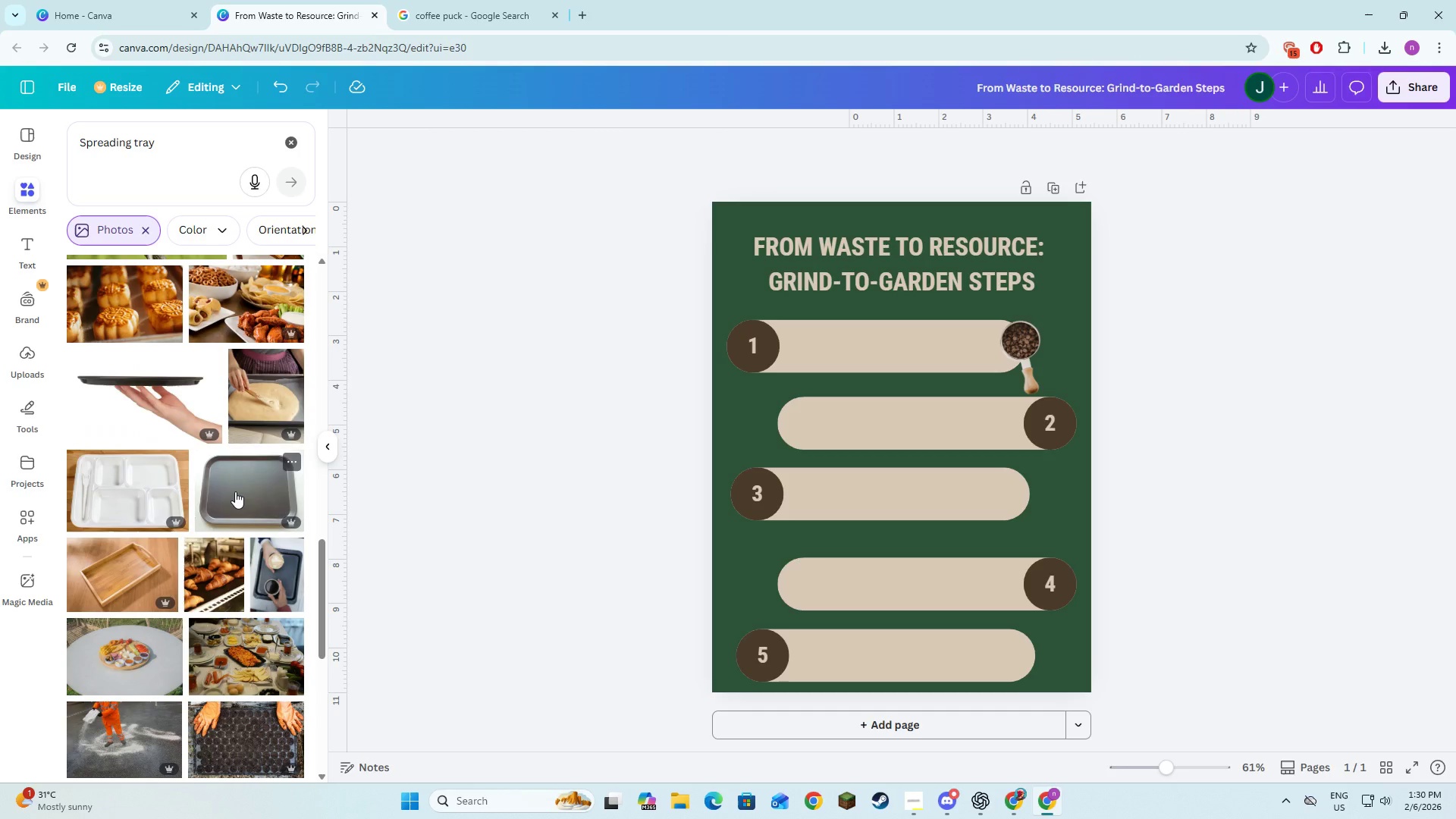 
left_click([235, 491])
 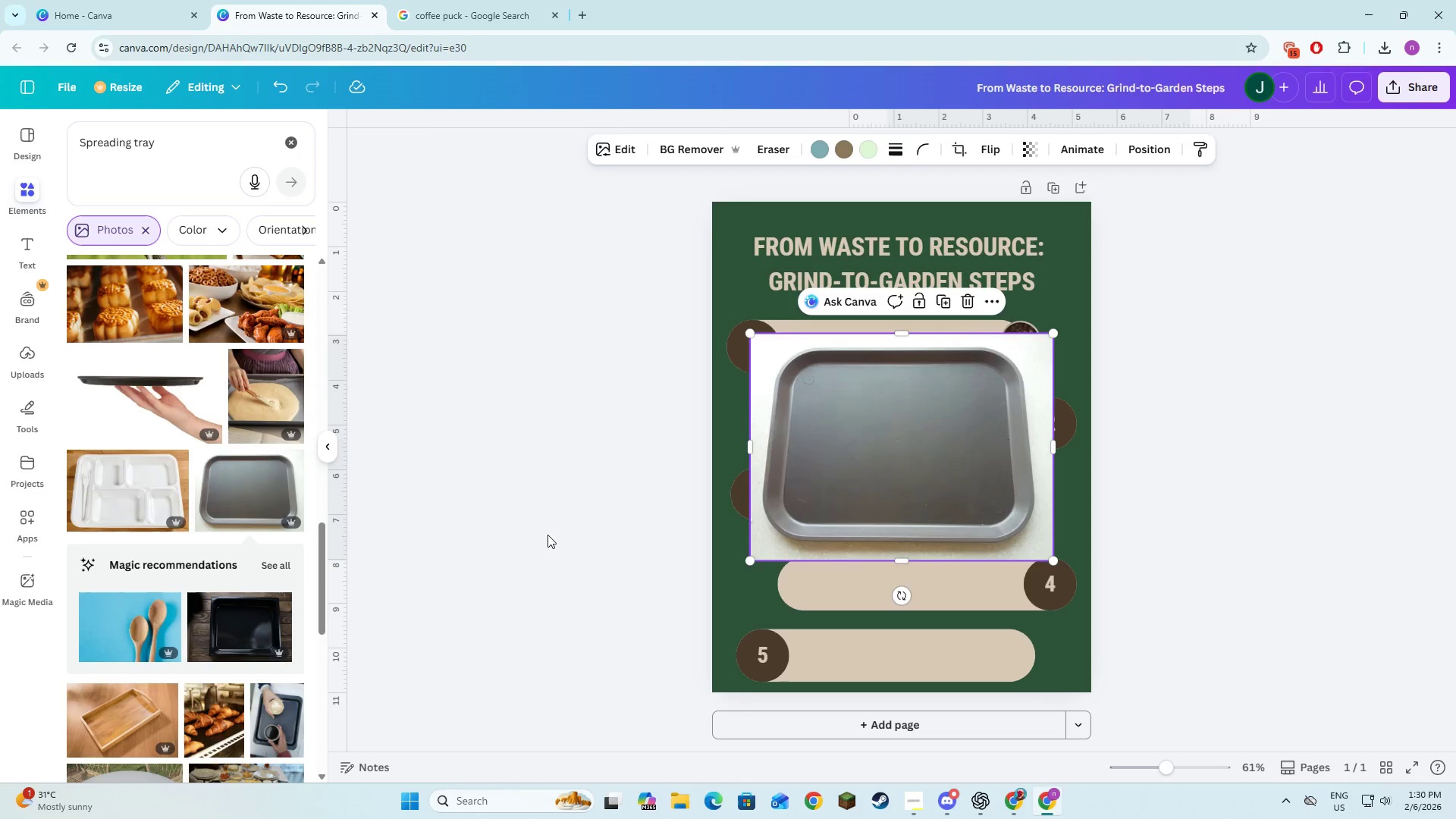 
wait(6.44)
 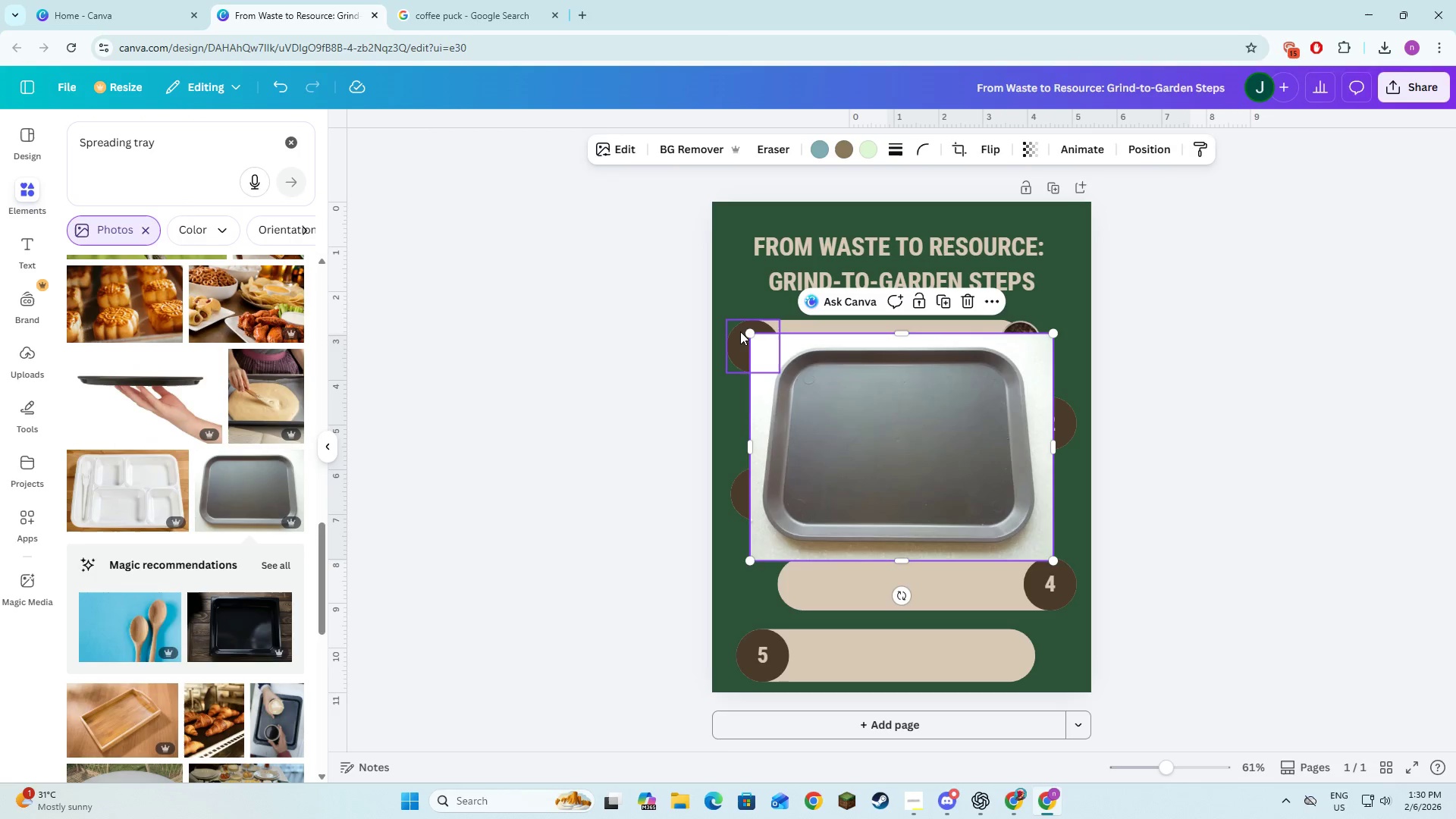 
scroll: coordinate [187, 621], scroll_direction: down, amount: 10.0
 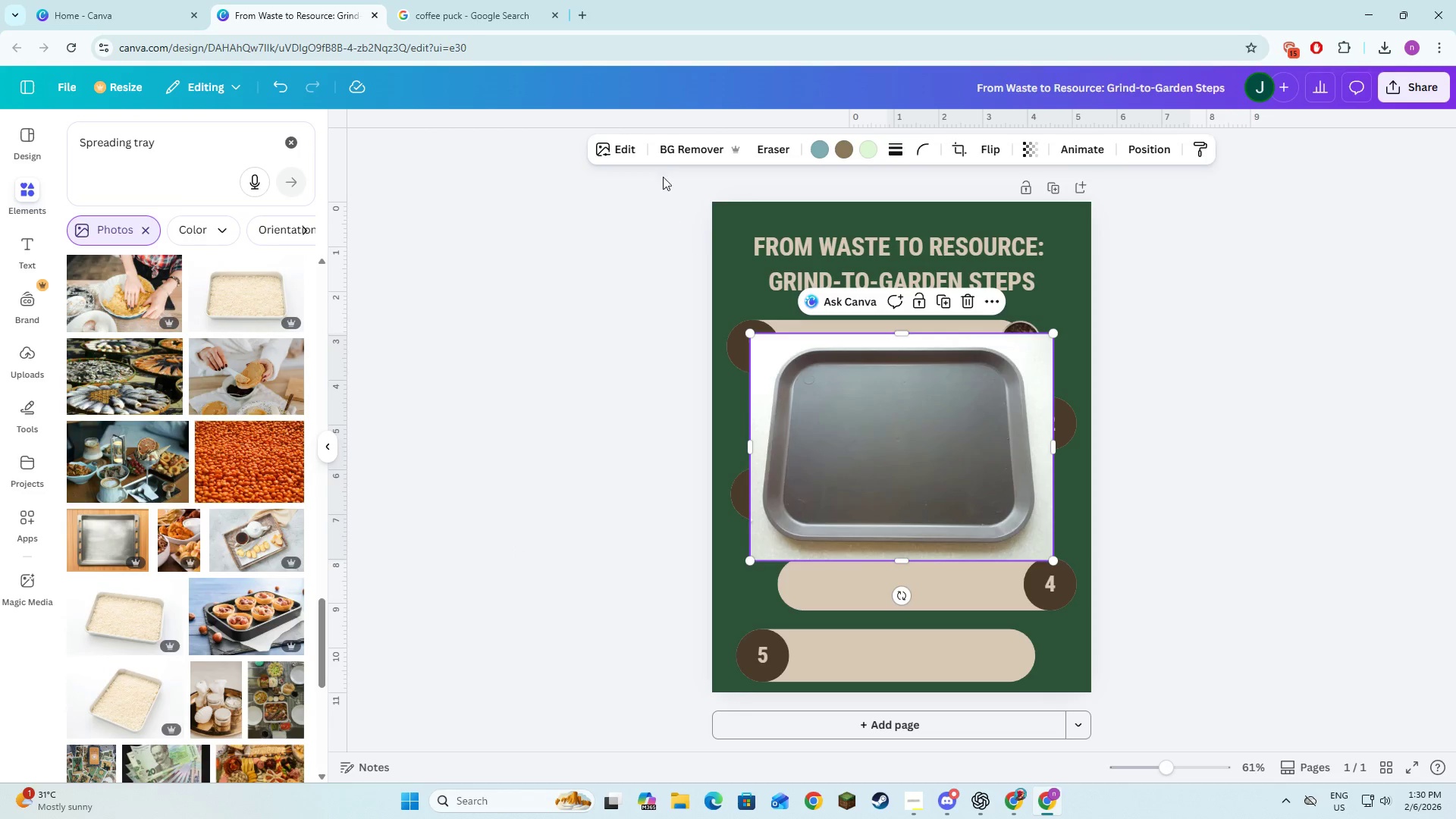 
left_click([675, 154])
 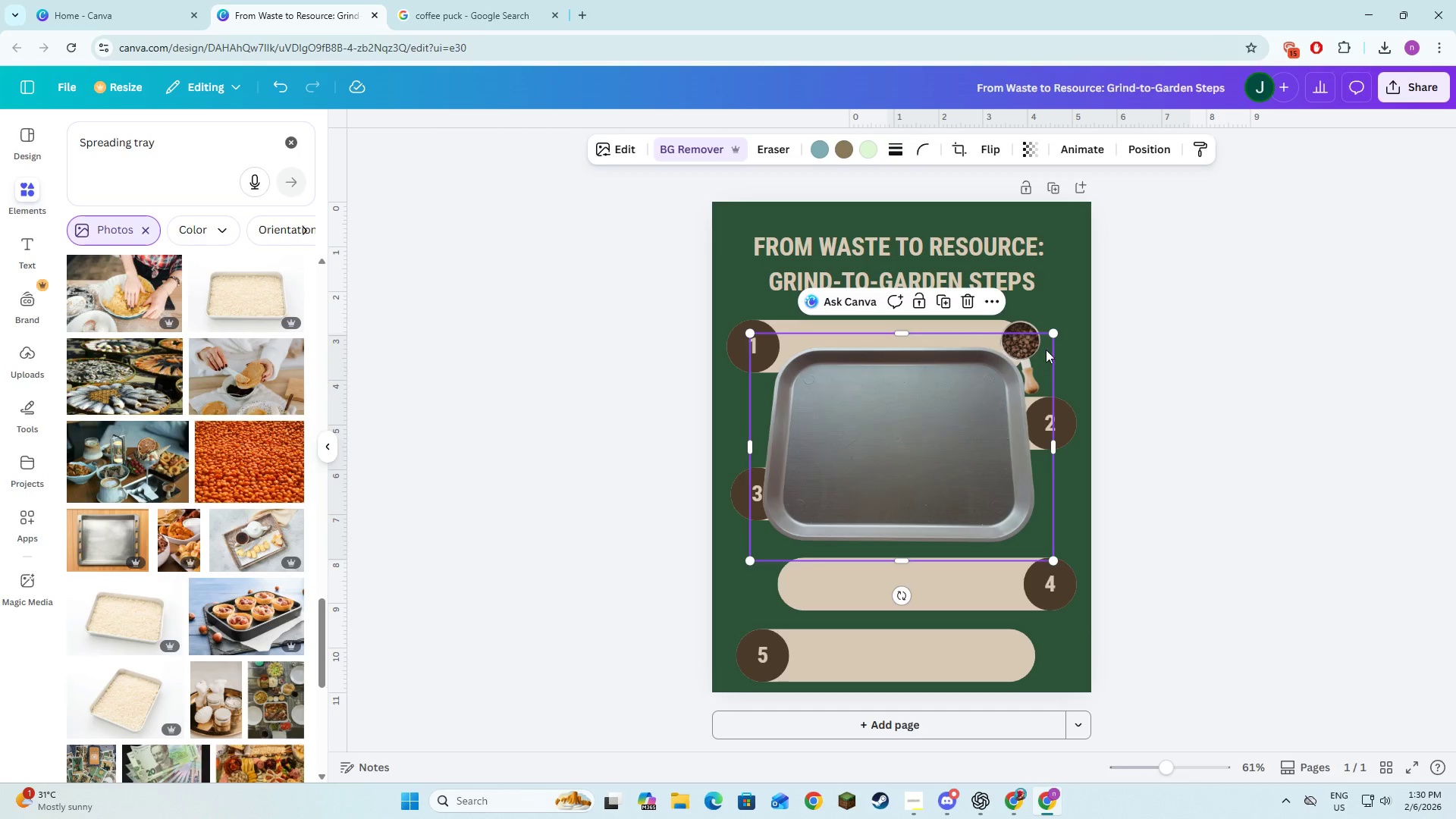 
left_click_drag(start_coordinate=[1052, 337], to_coordinate=[856, 541])
 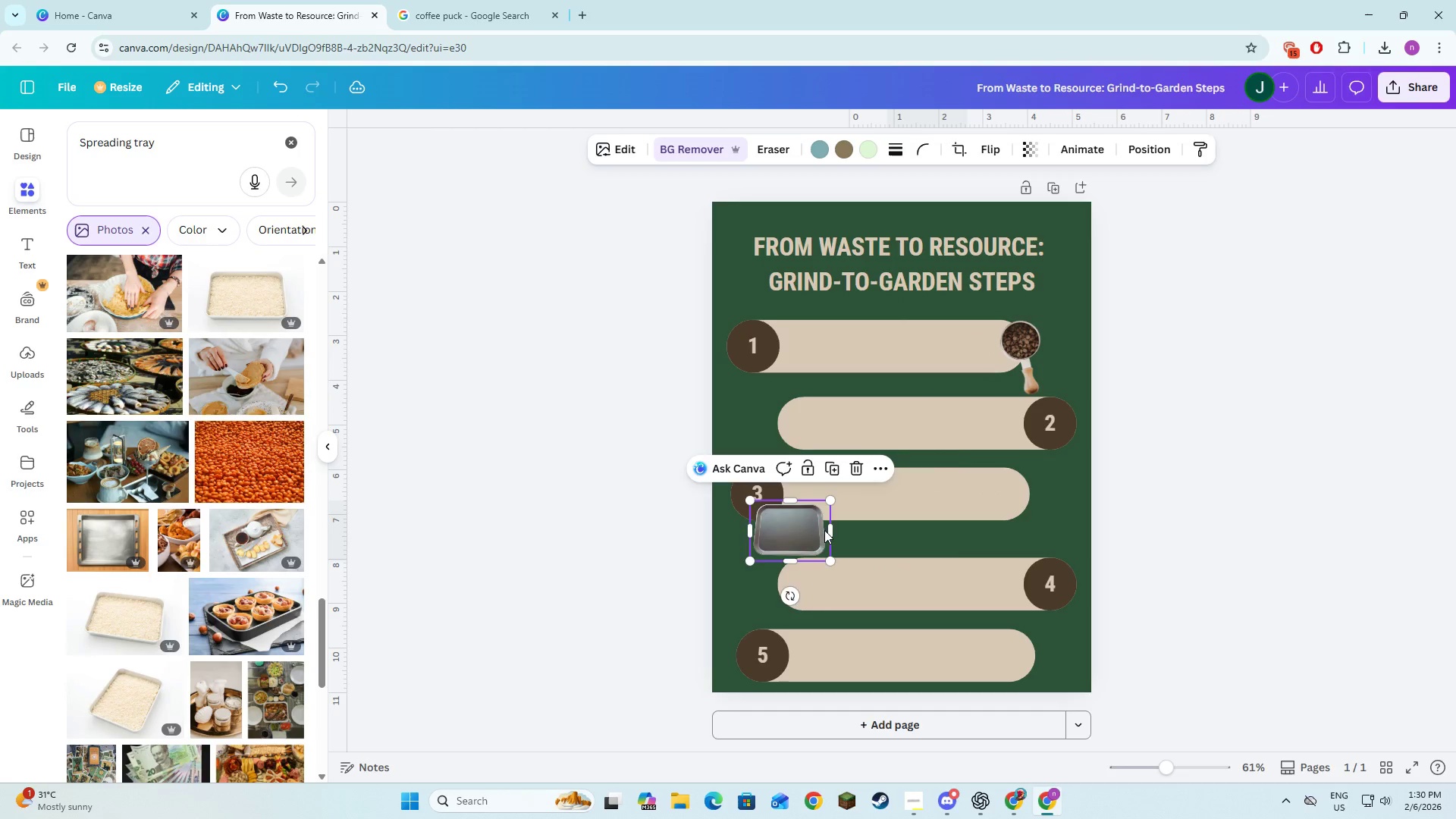 
left_click_drag(start_coordinate=[809, 541], to_coordinate=[1056, 358])
 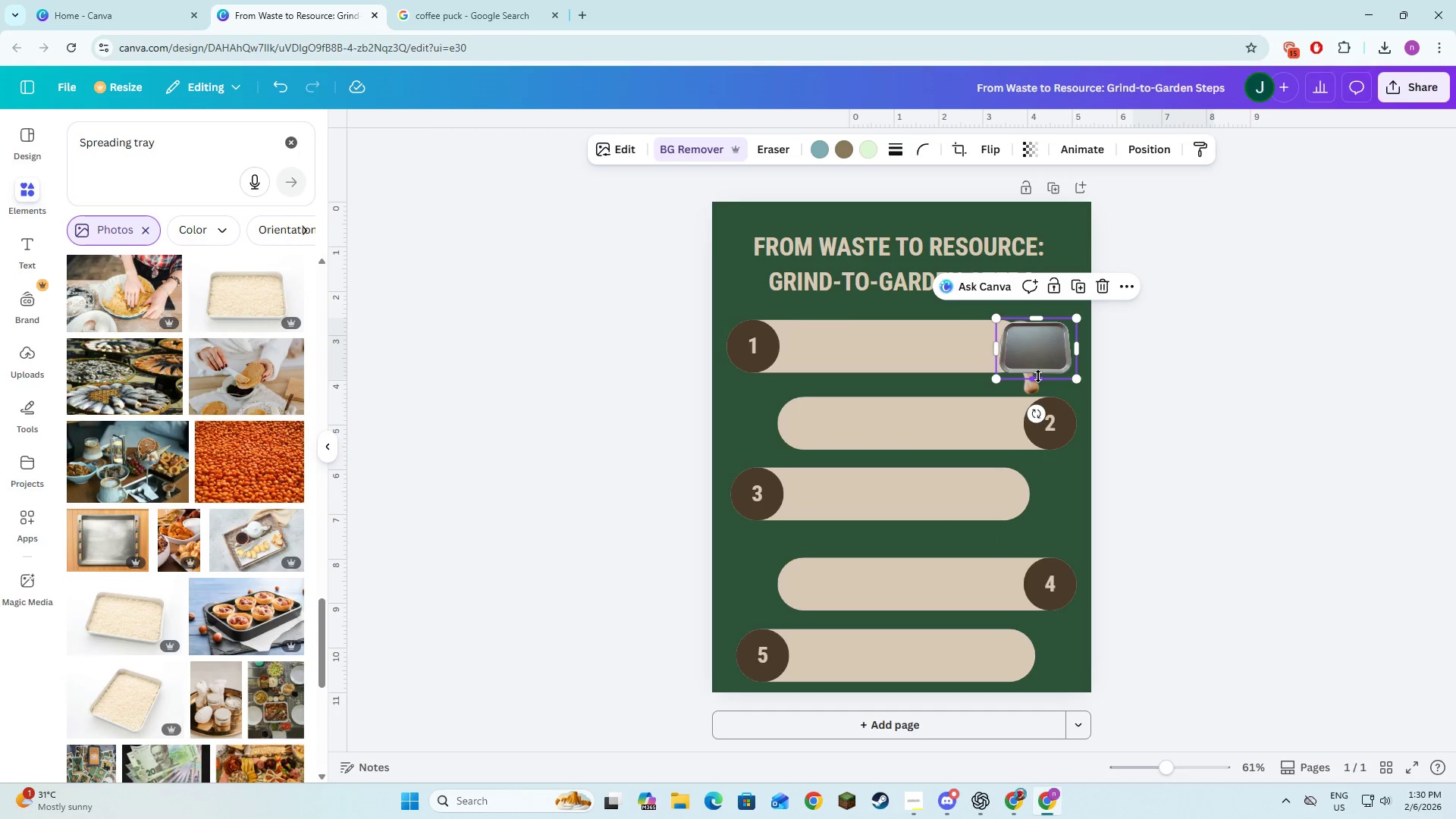 
left_click_drag(start_coordinate=[1038, 376], to_coordinate=[1038, 393])
 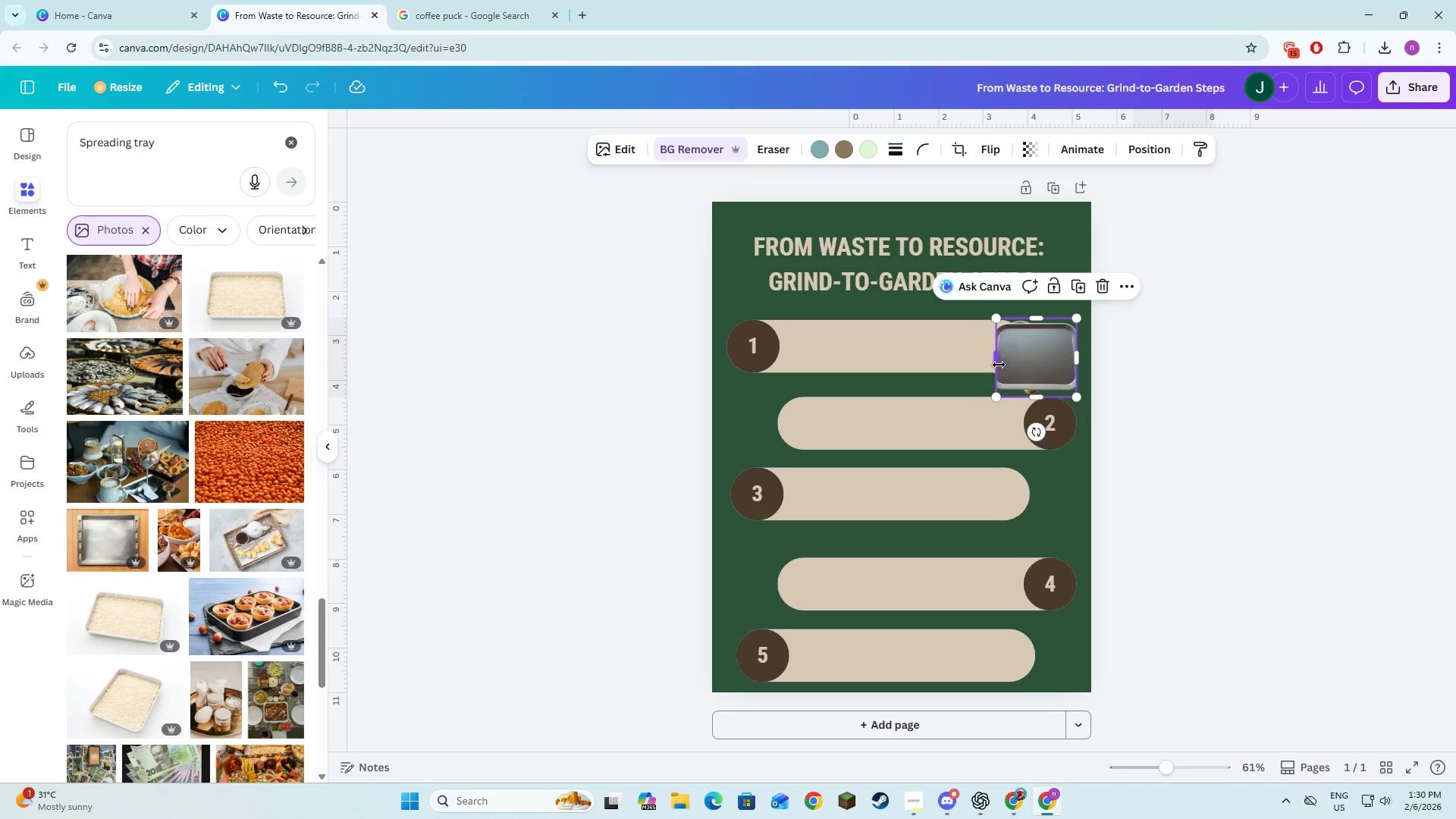 
left_click_drag(start_coordinate=[999, 362], to_coordinate=[990, 362])
 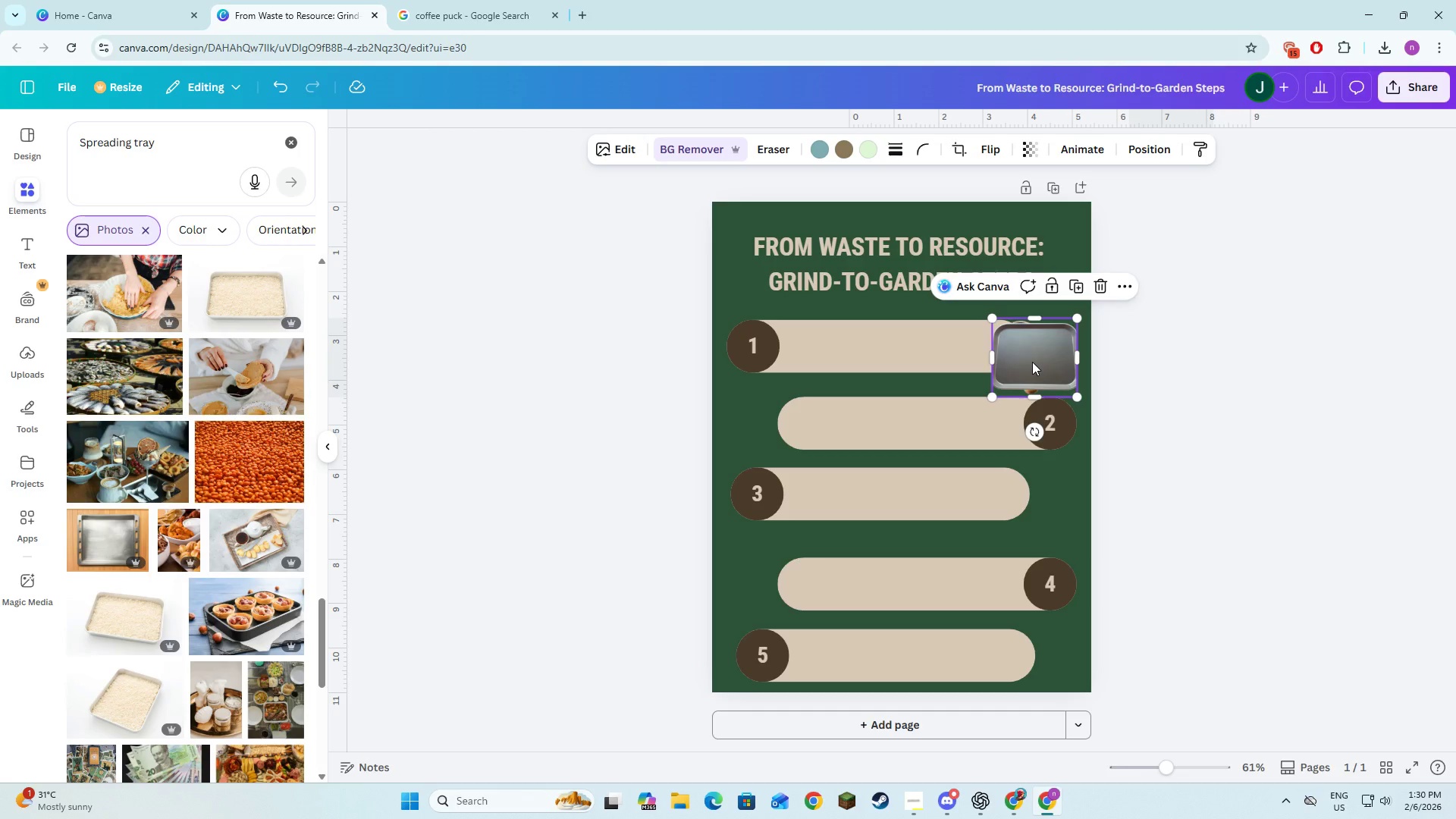 
key(Control+Z)
 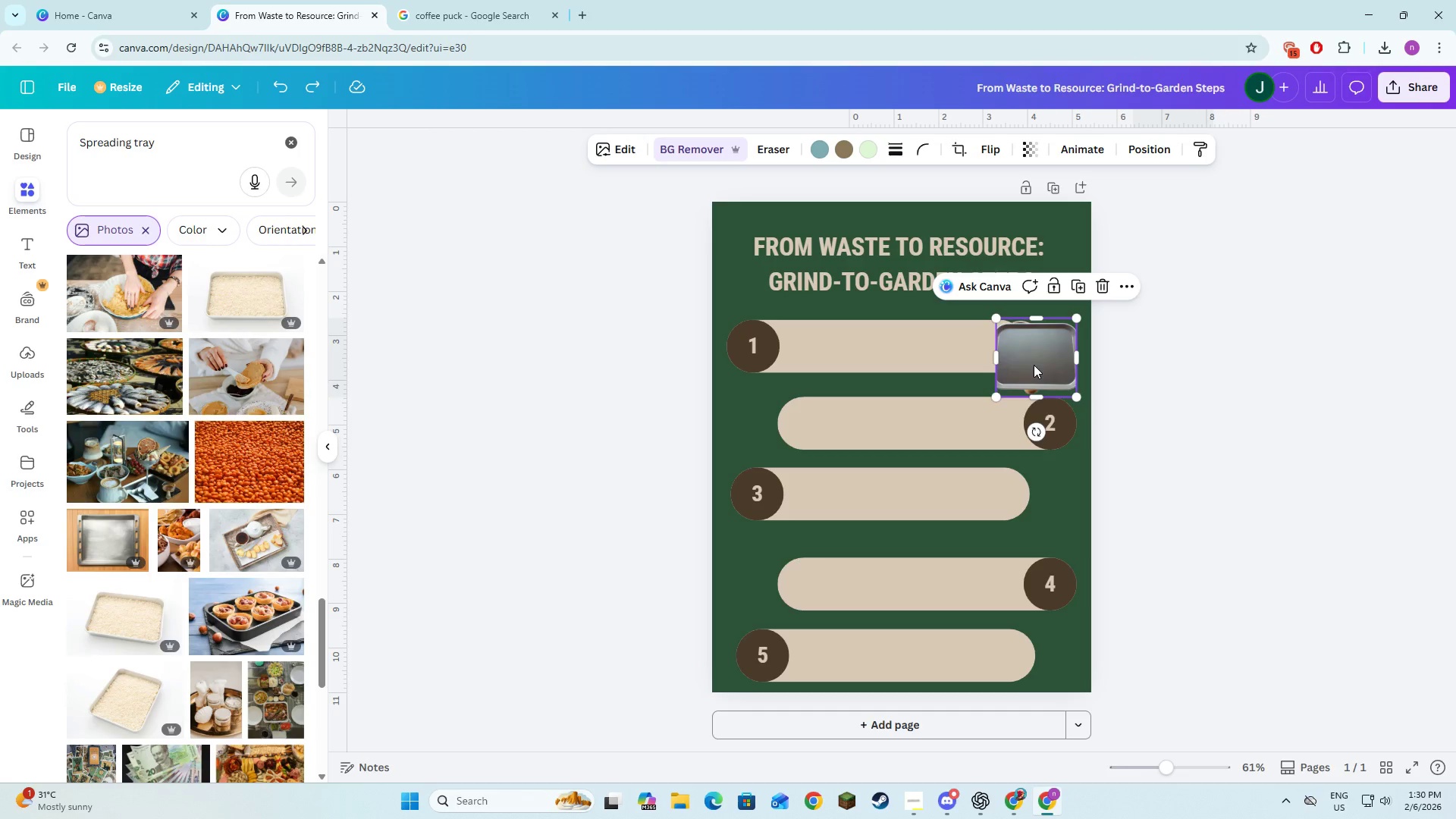 
key(Control+Z)
 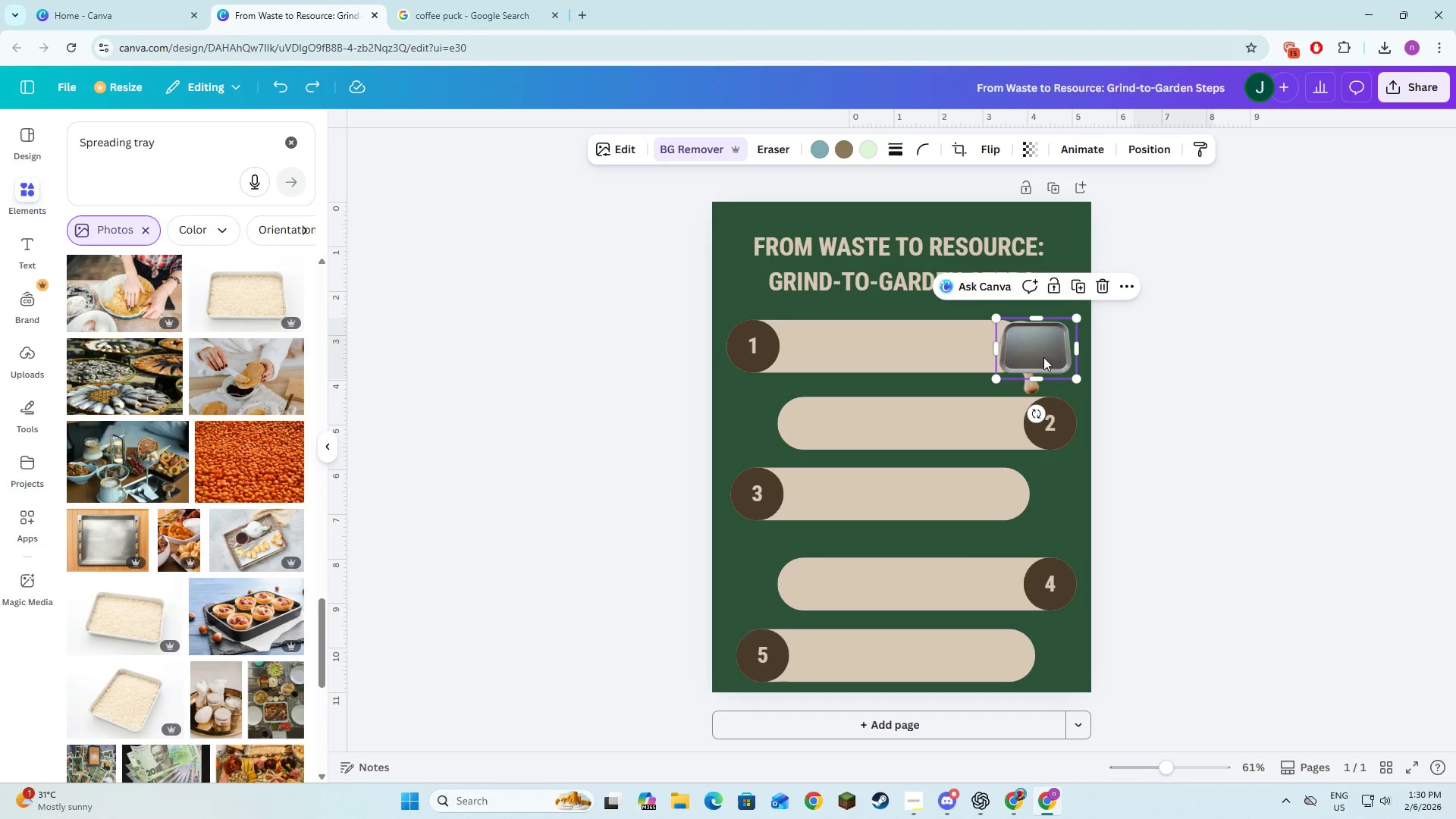 
left_click_drag(start_coordinate=[1043, 357], to_coordinate=[792, 428])
 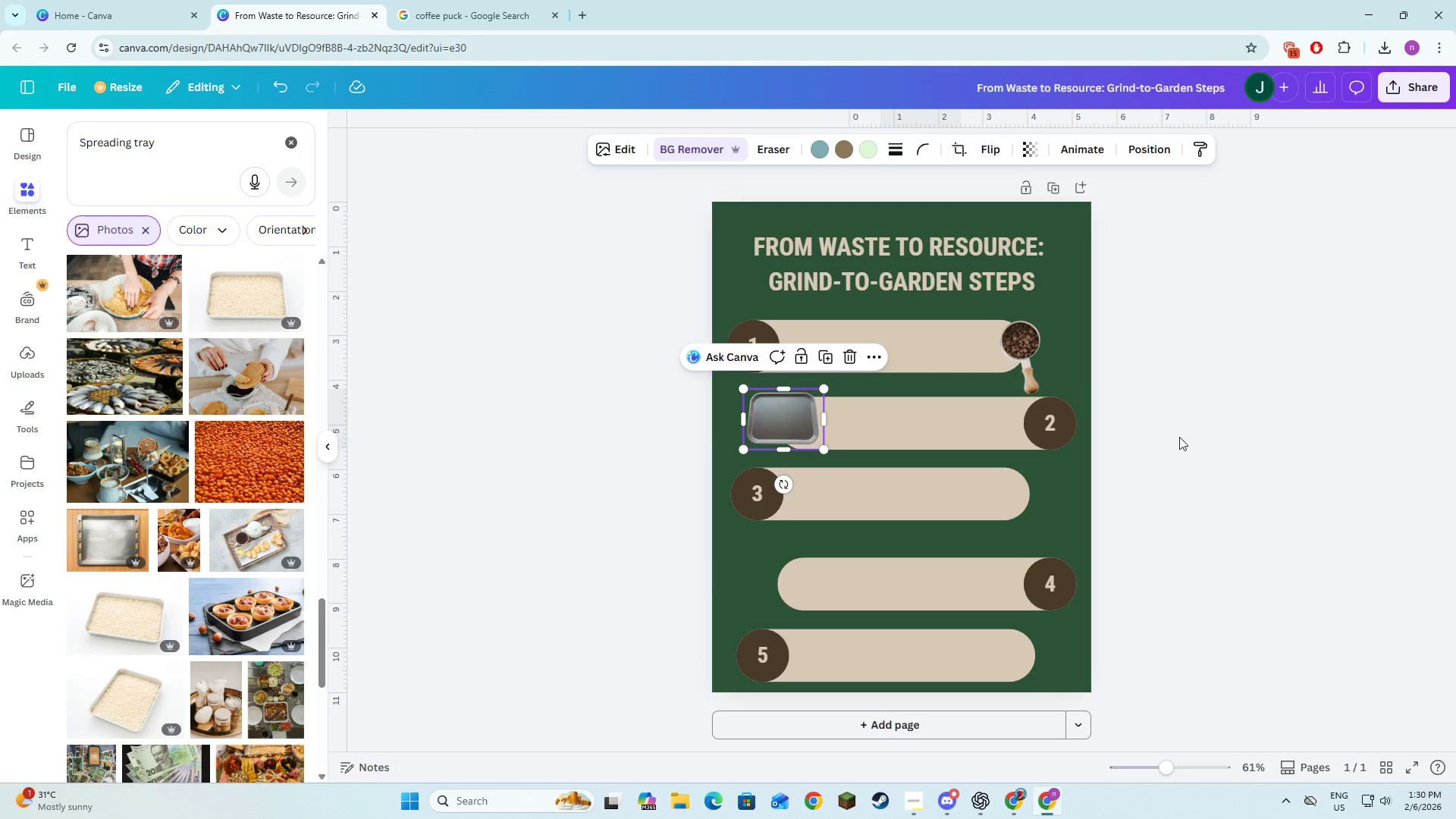 
left_click([1180, 437])
 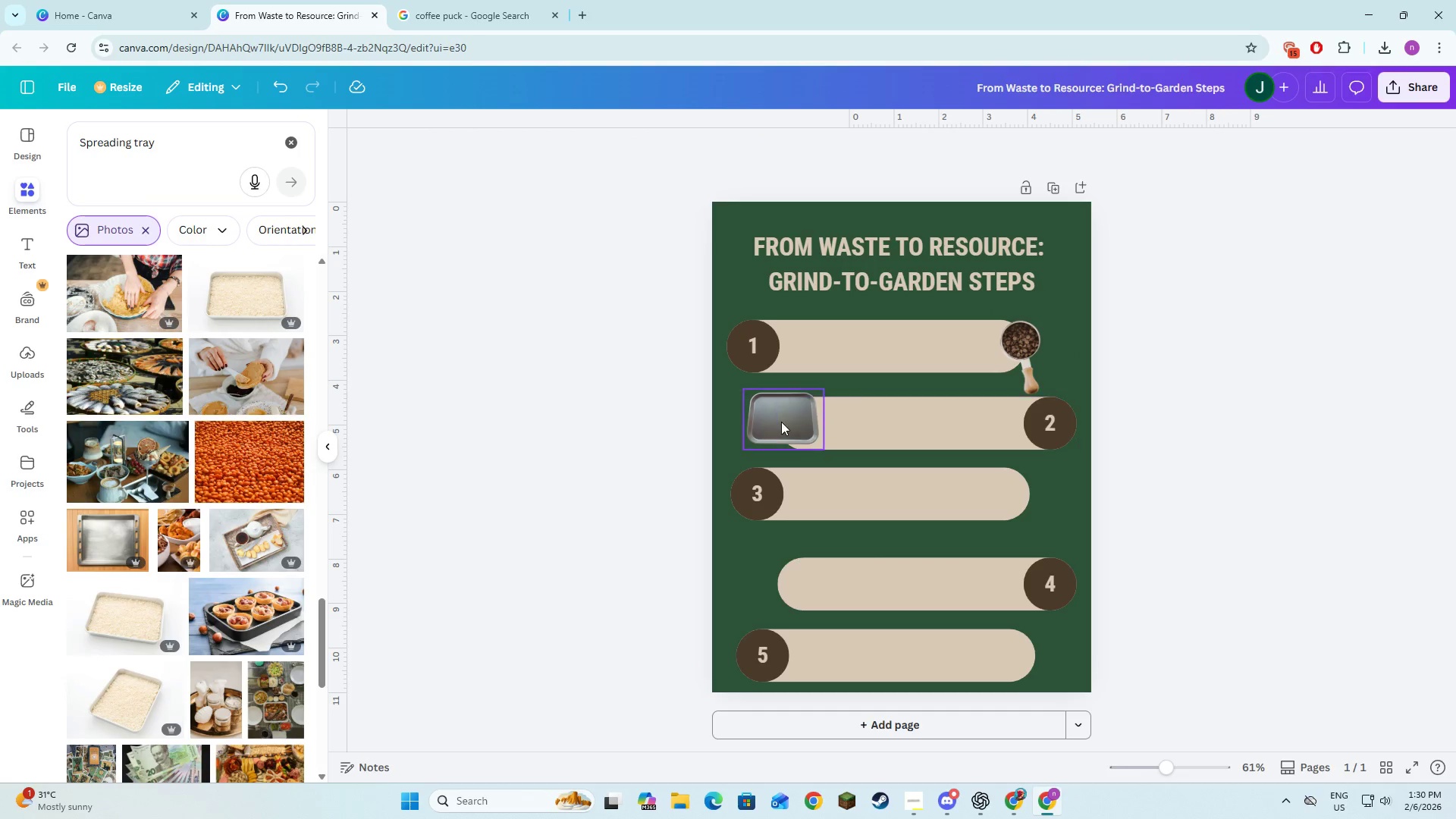 
left_click_drag(start_coordinate=[775, 421], to_coordinate=[770, 422])
 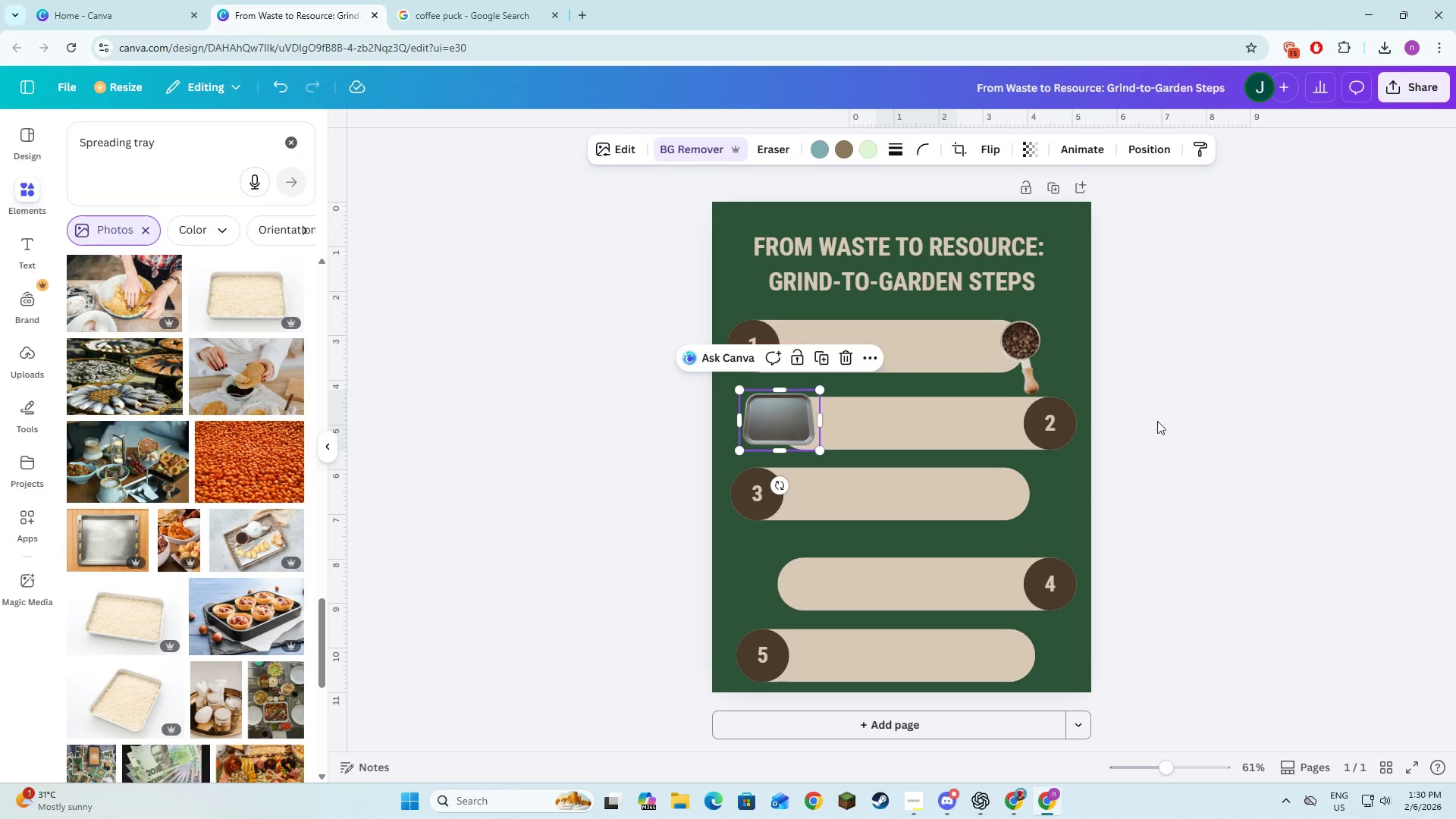 
left_click([1184, 422])
 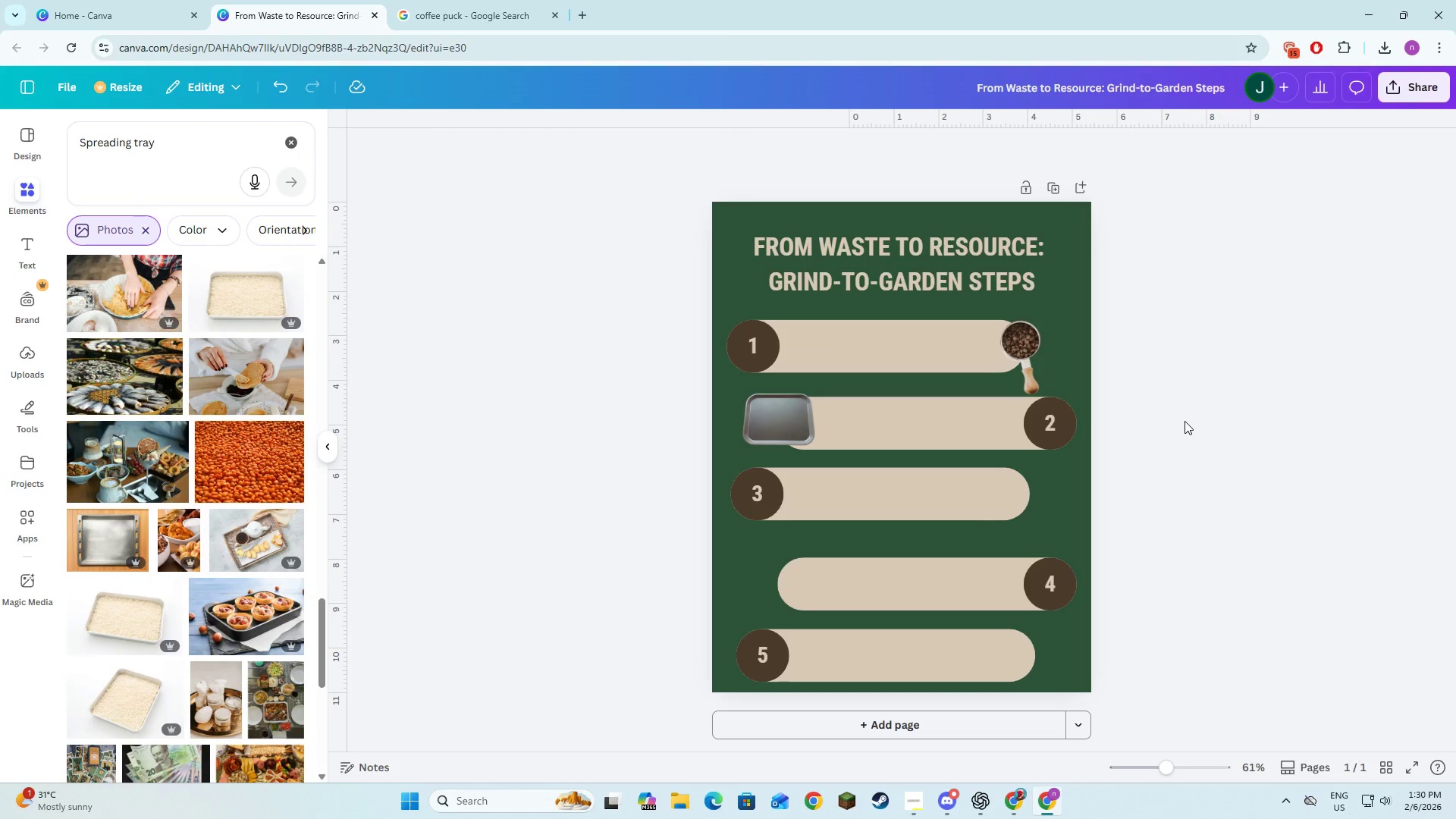 
key(Alt+AltLeft)
 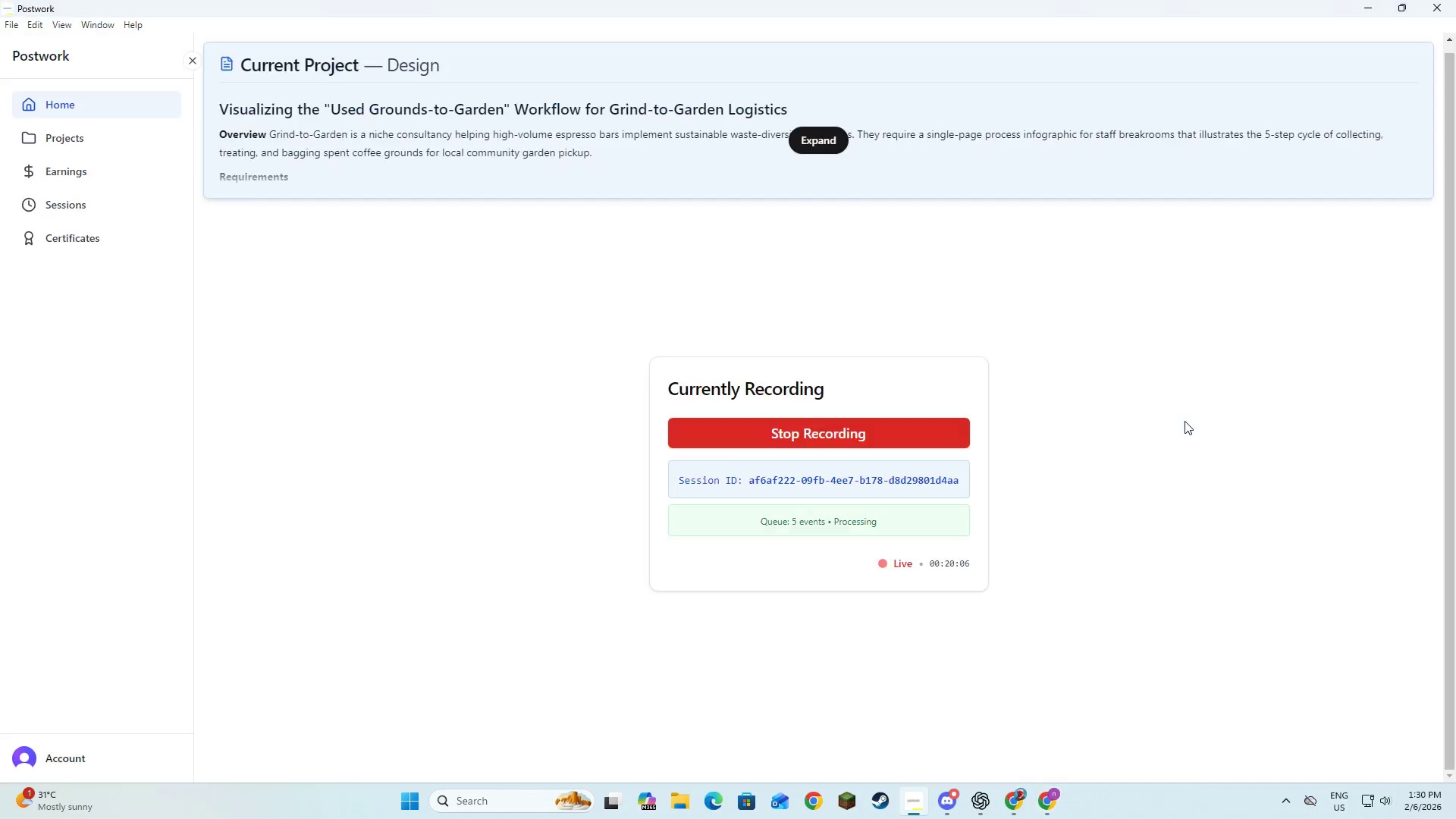 
key(Alt+Tab)